 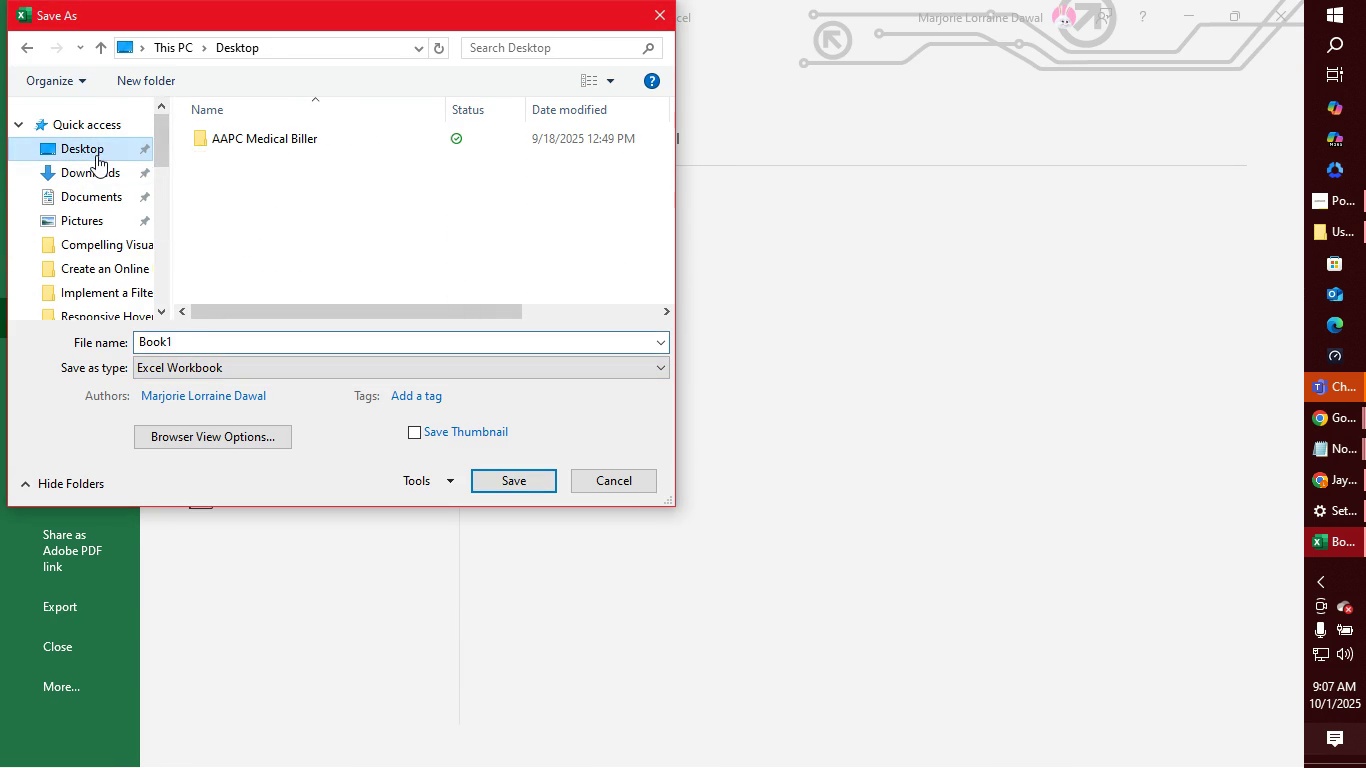 
double_click([252, 181])
 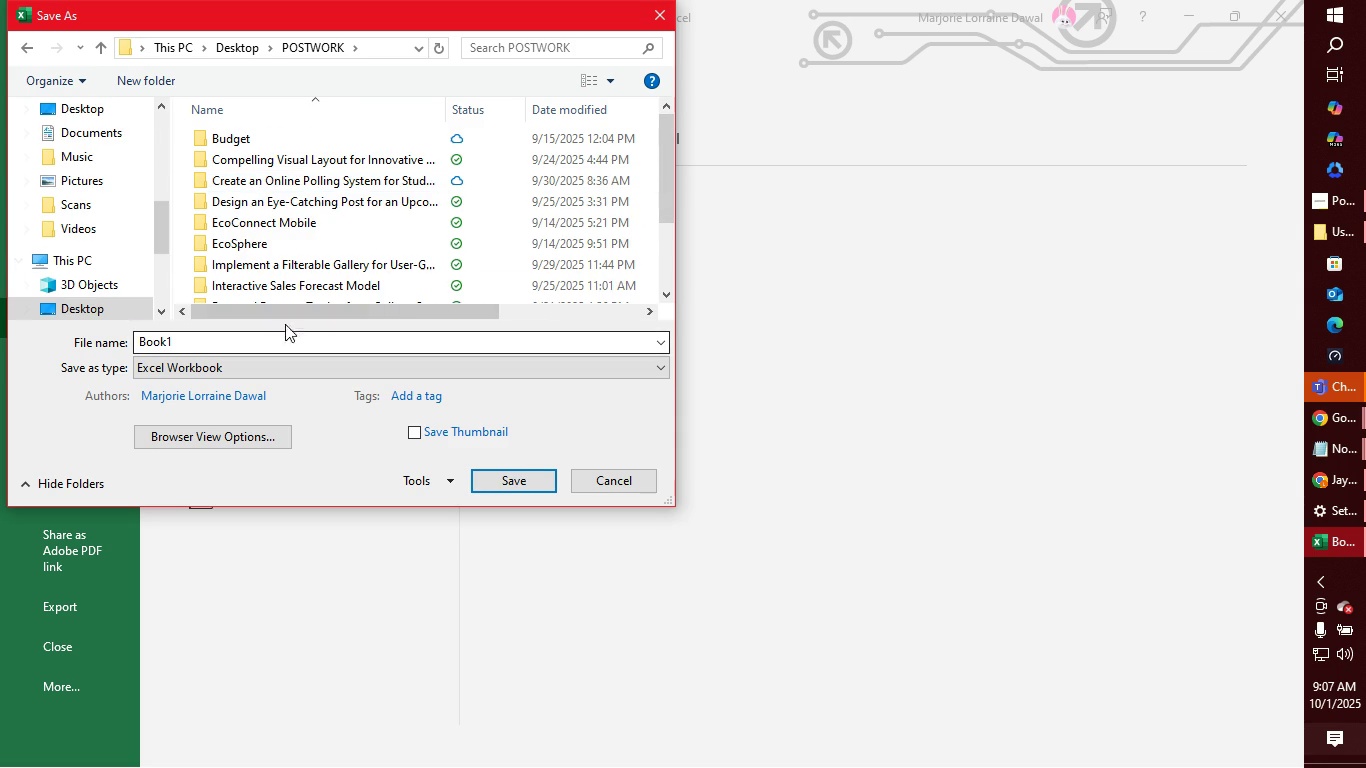 
scroll: coordinate [376, 289], scroll_direction: down, amount: 10.0
 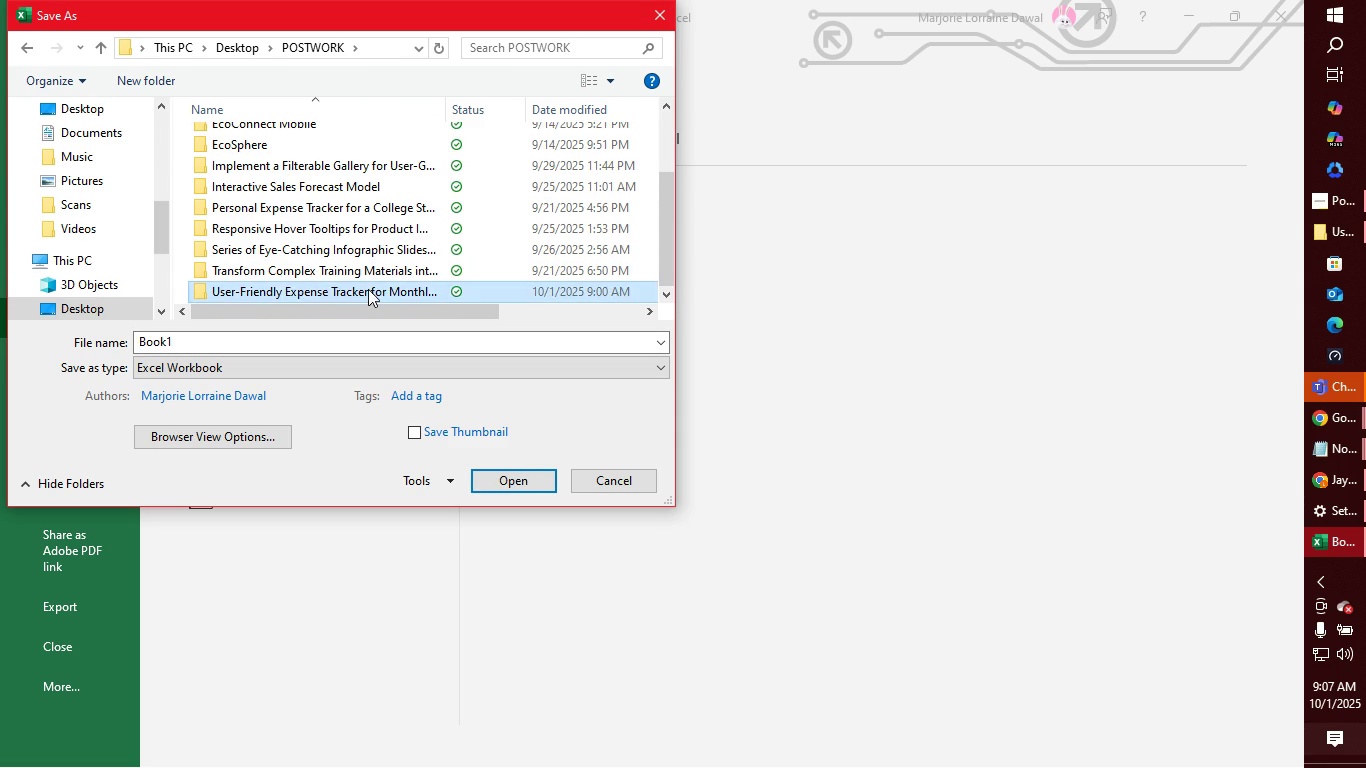 
double_click([368, 289])
 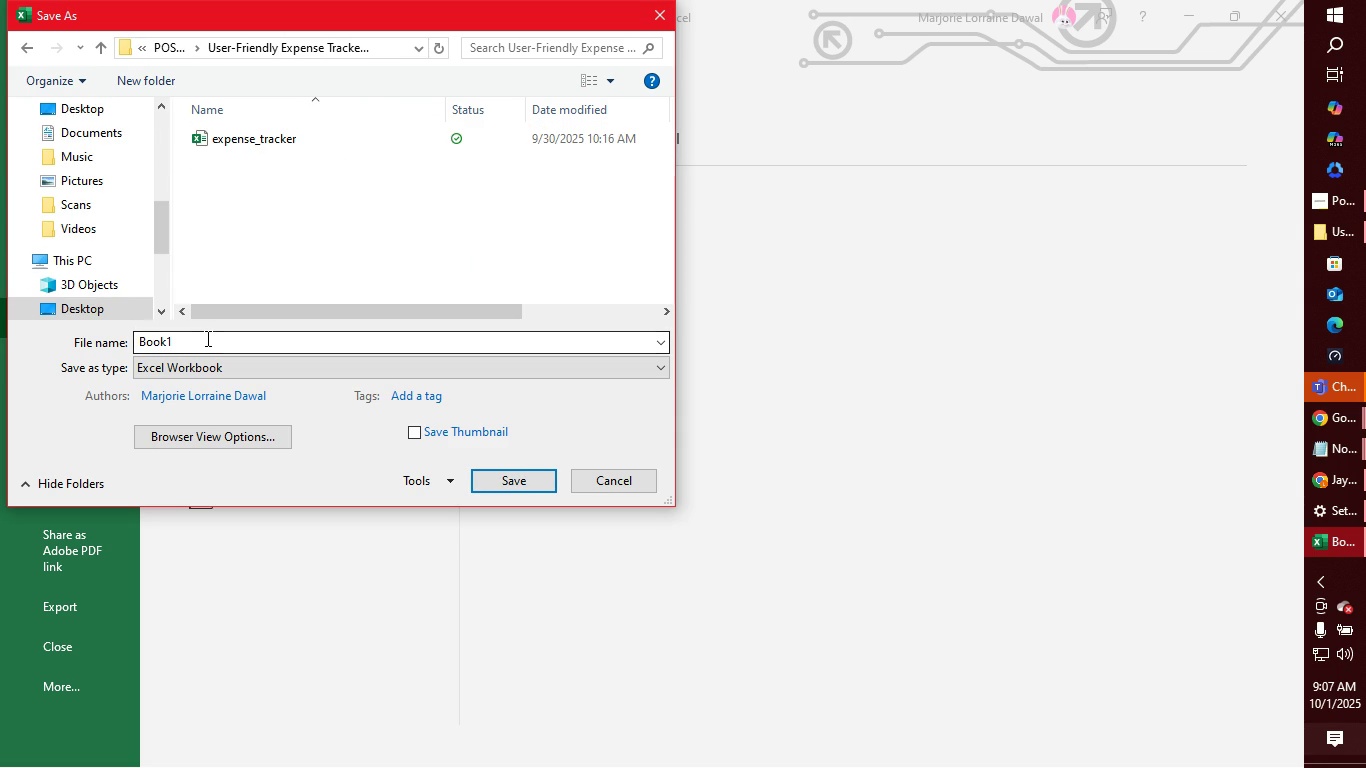 
left_click([206, 338])